 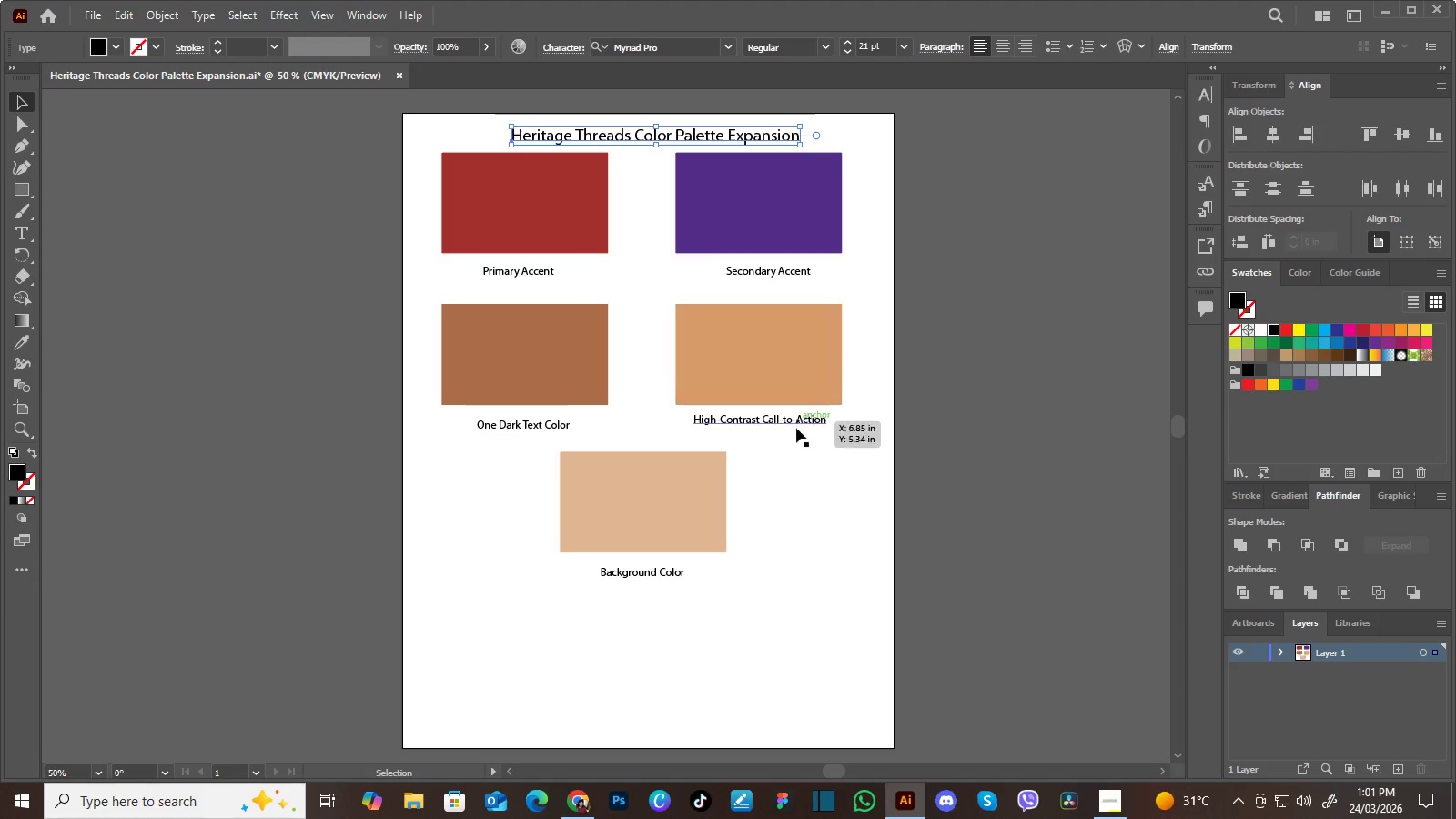 
left_click([802, 550])
 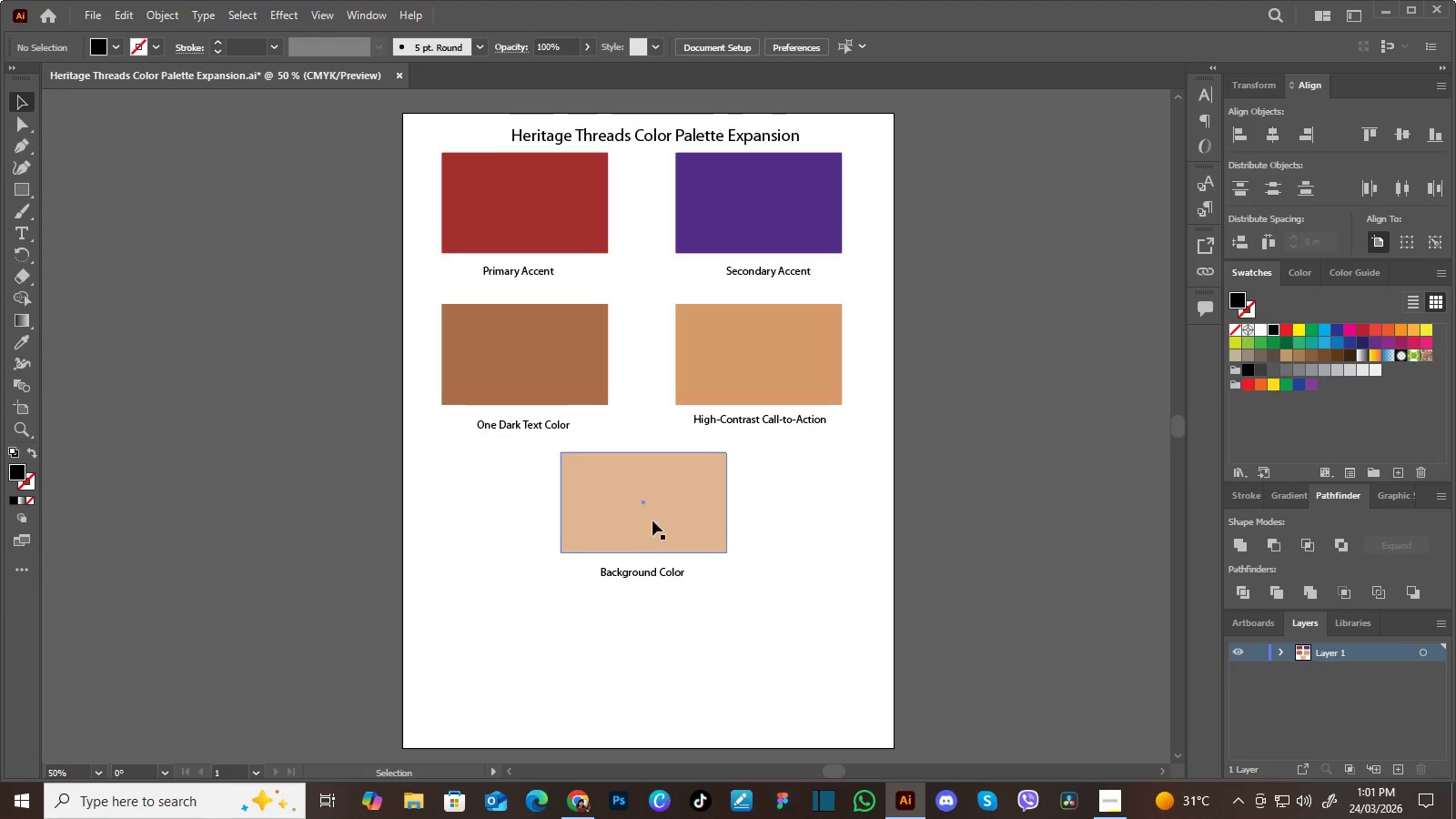 
left_click([652, 571])
 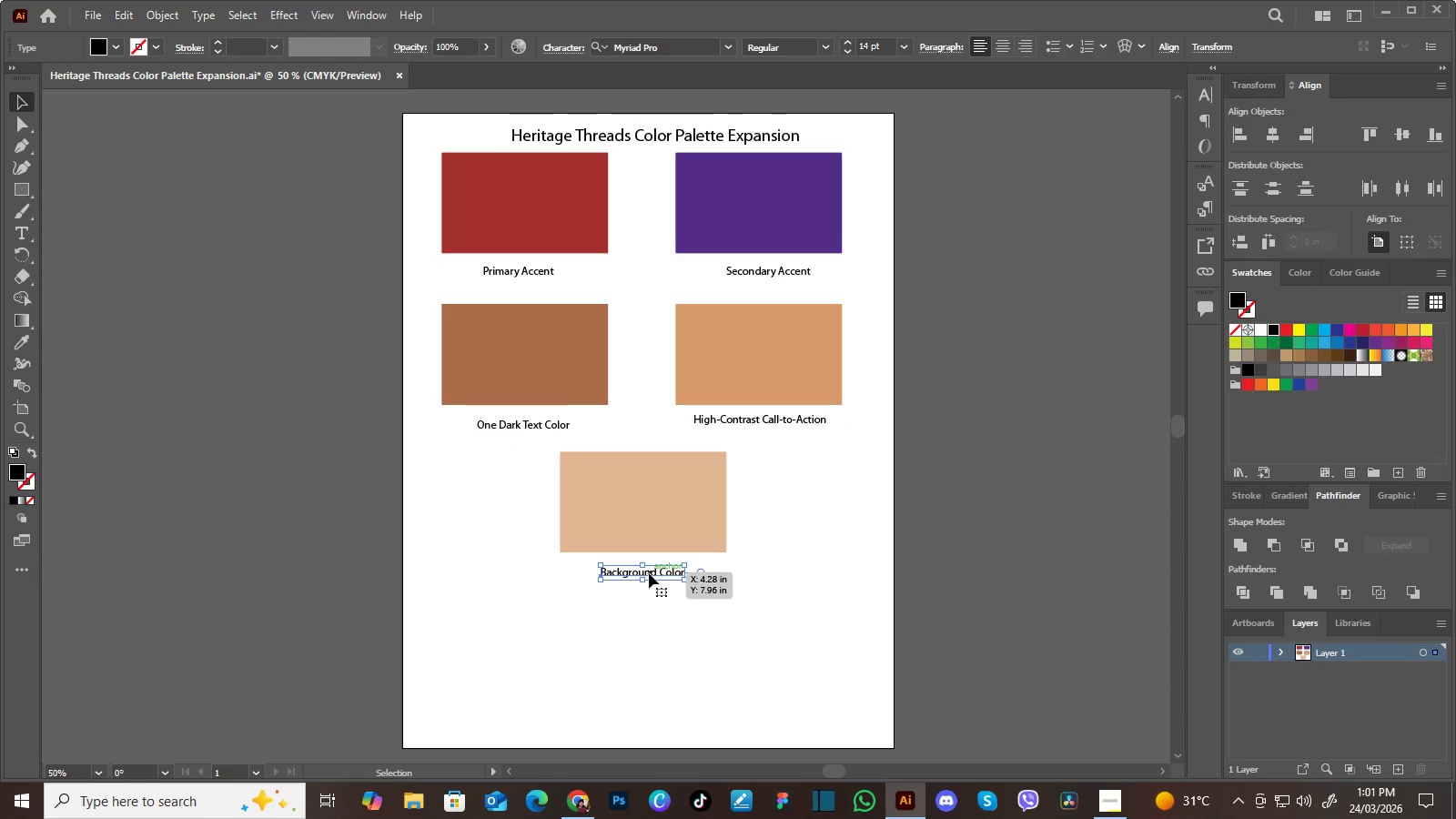 
left_click_drag(start_coordinate=[649, 573], to_coordinate=[632, 658])
 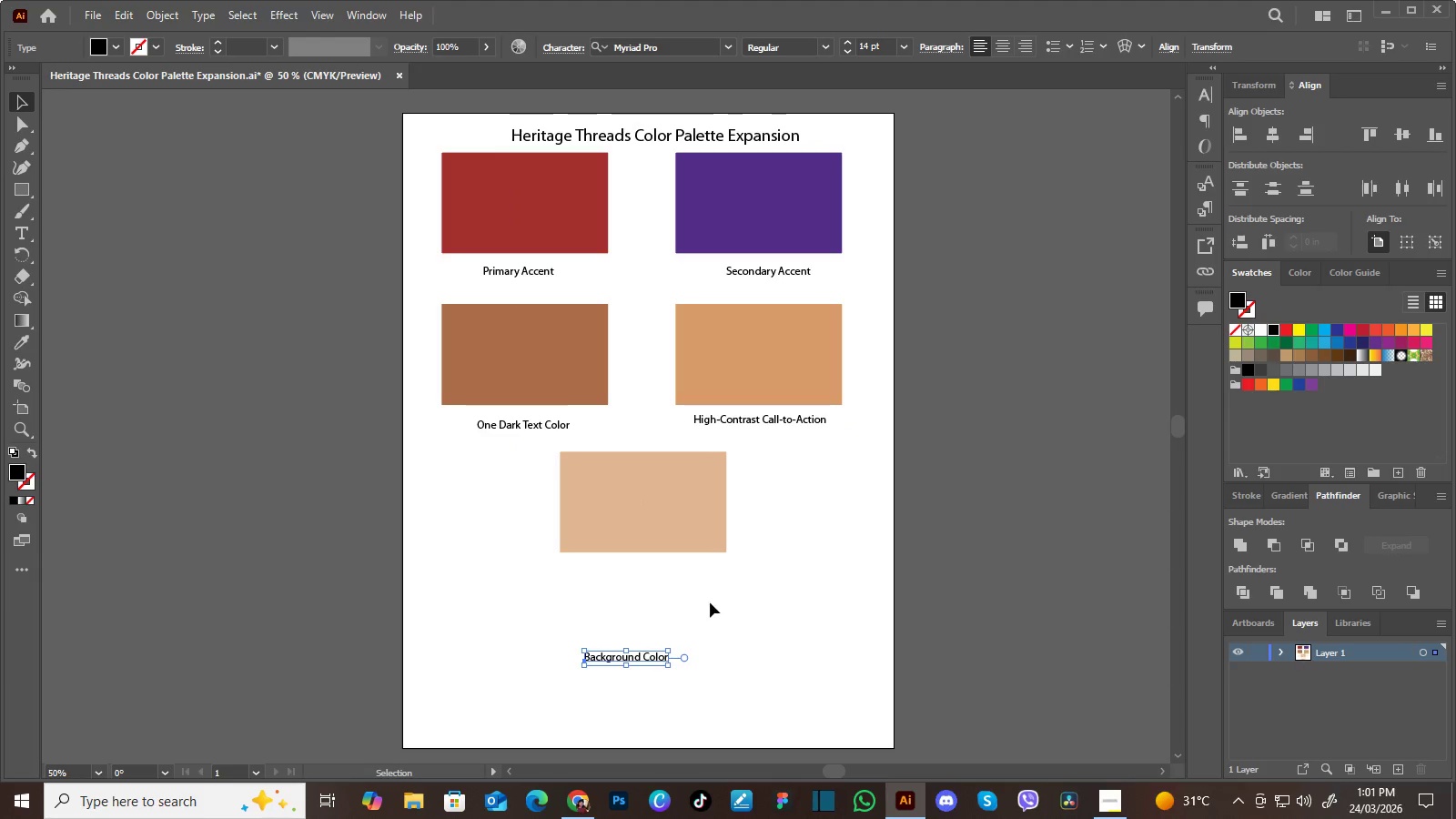 
left_click([710, 602])
 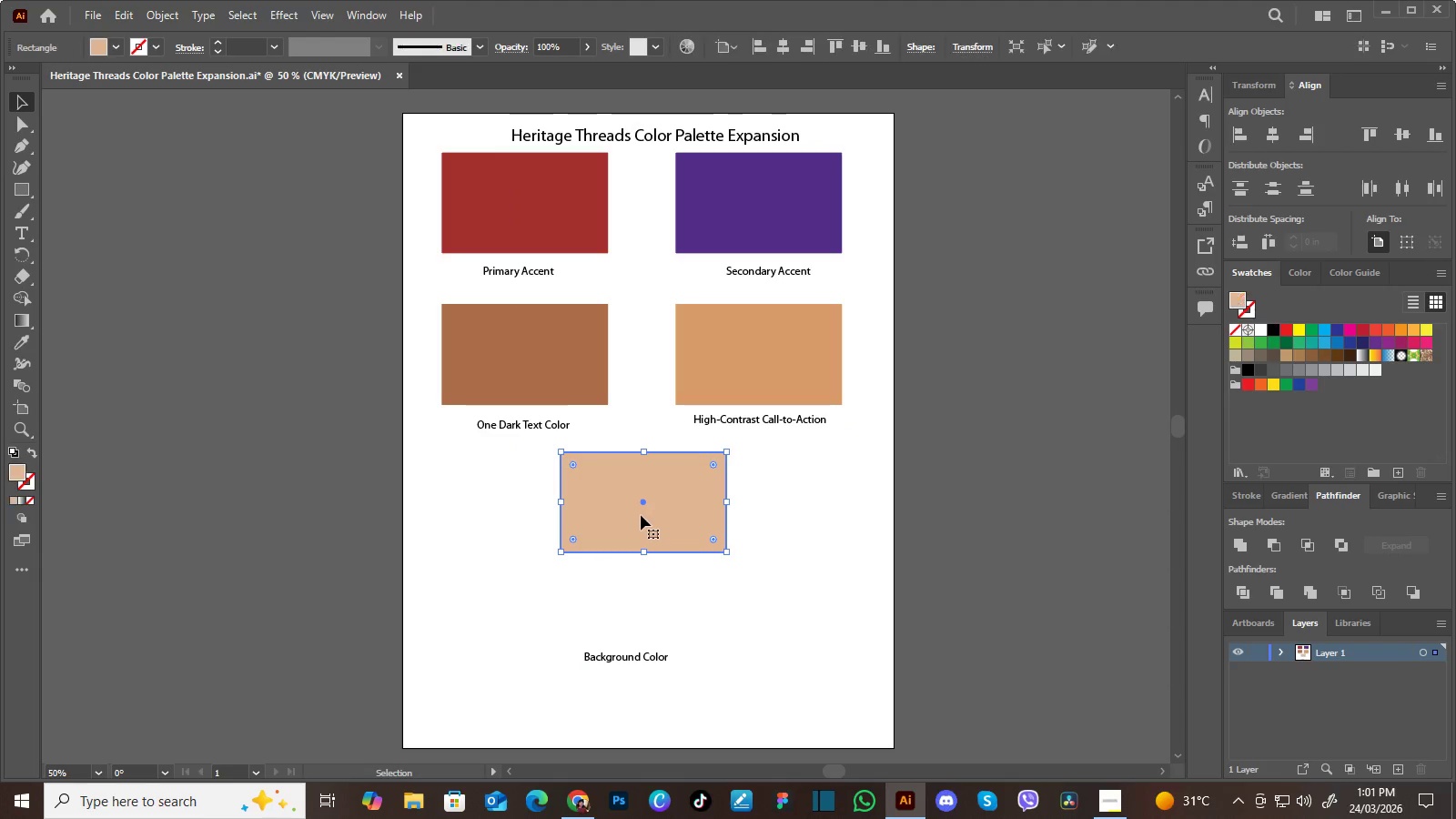 
left_click_drag(start_coordinate=[641, 515], to_coordinate=[629, 595])
 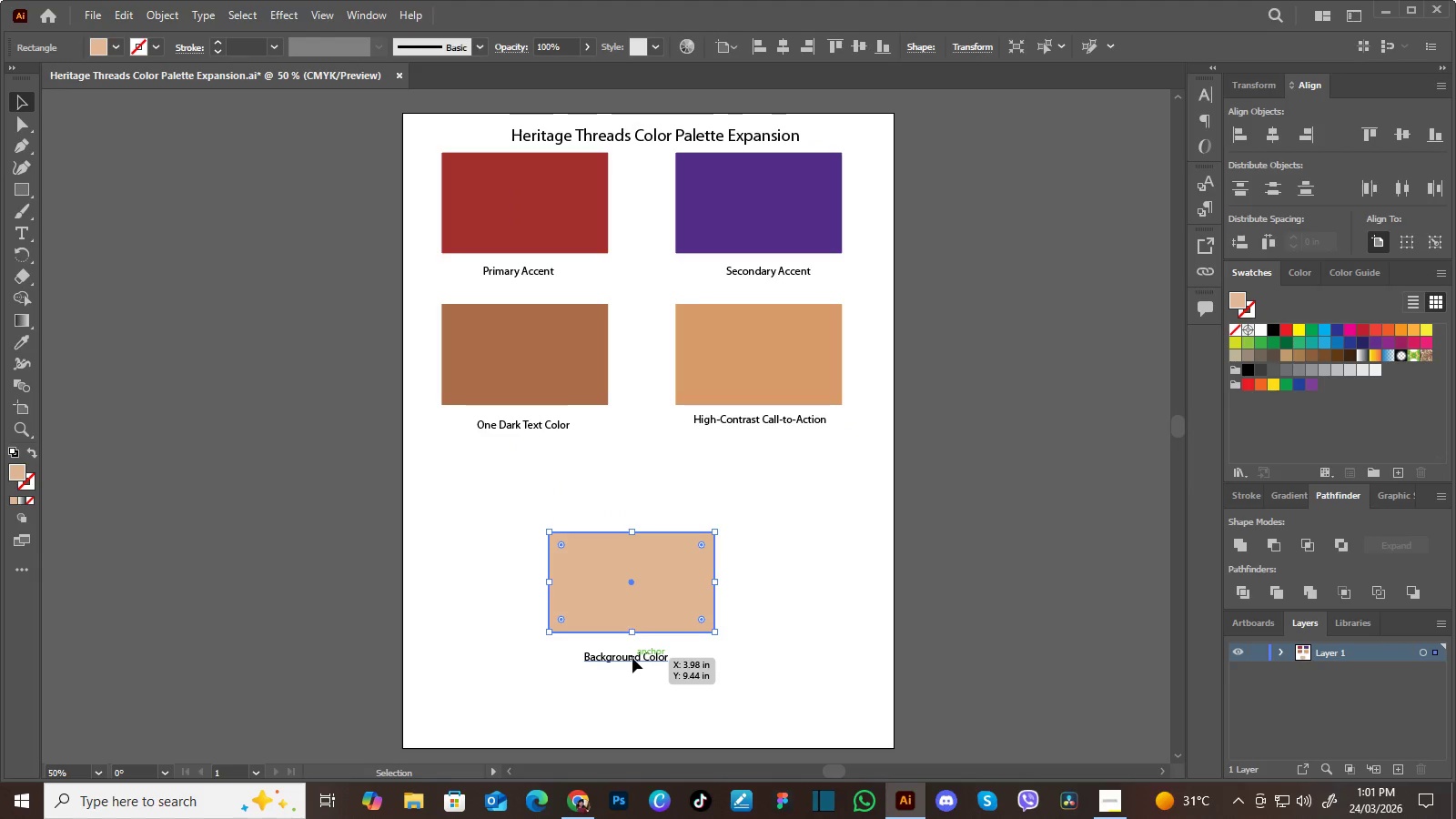 
left_click_drag(start_coordinate=[632, 658], to_coordinate=[638, 666])
 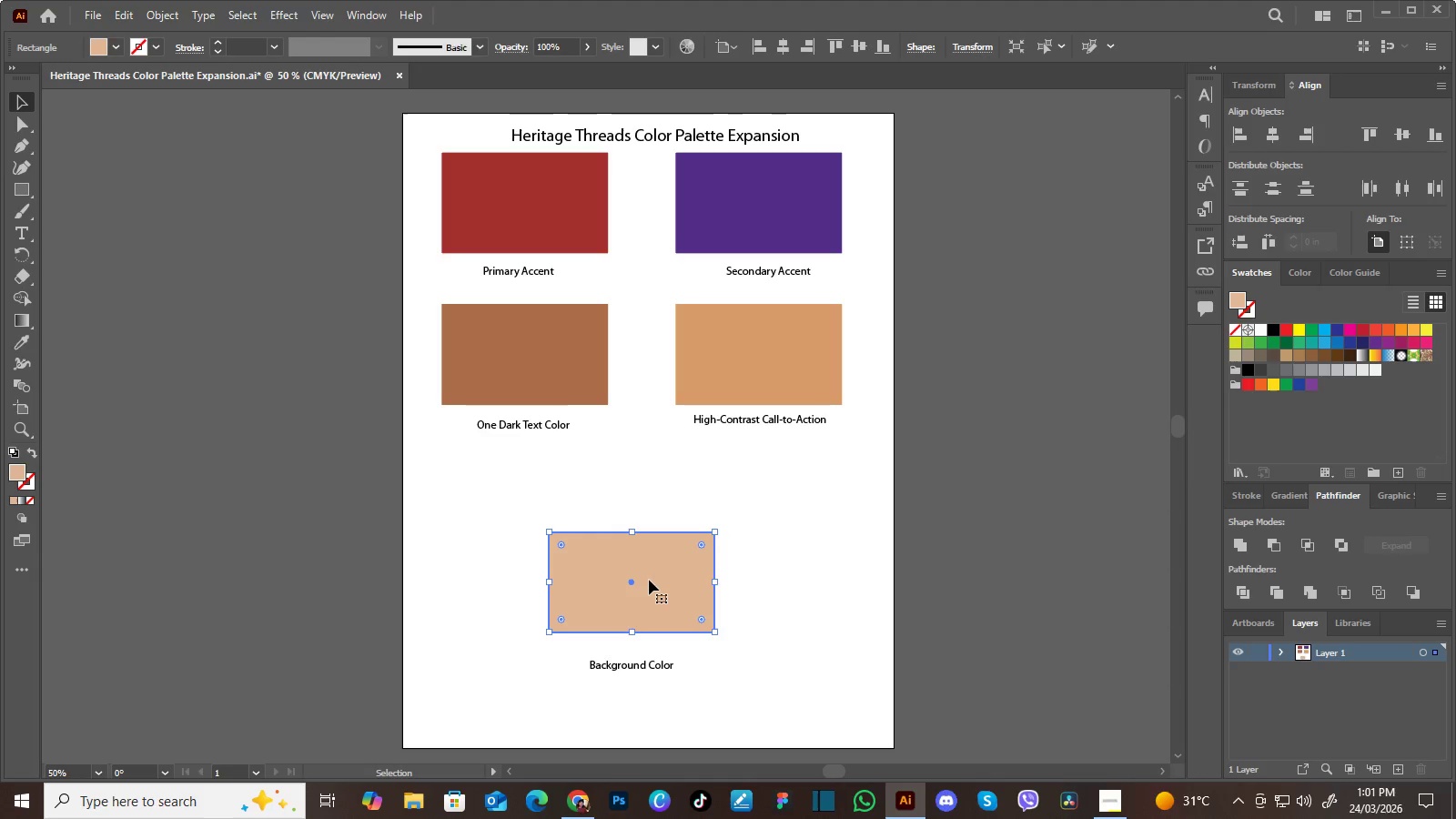 
left_click_drag(start_coordinate=[649, 580], to_coordinate=[652, 589])
 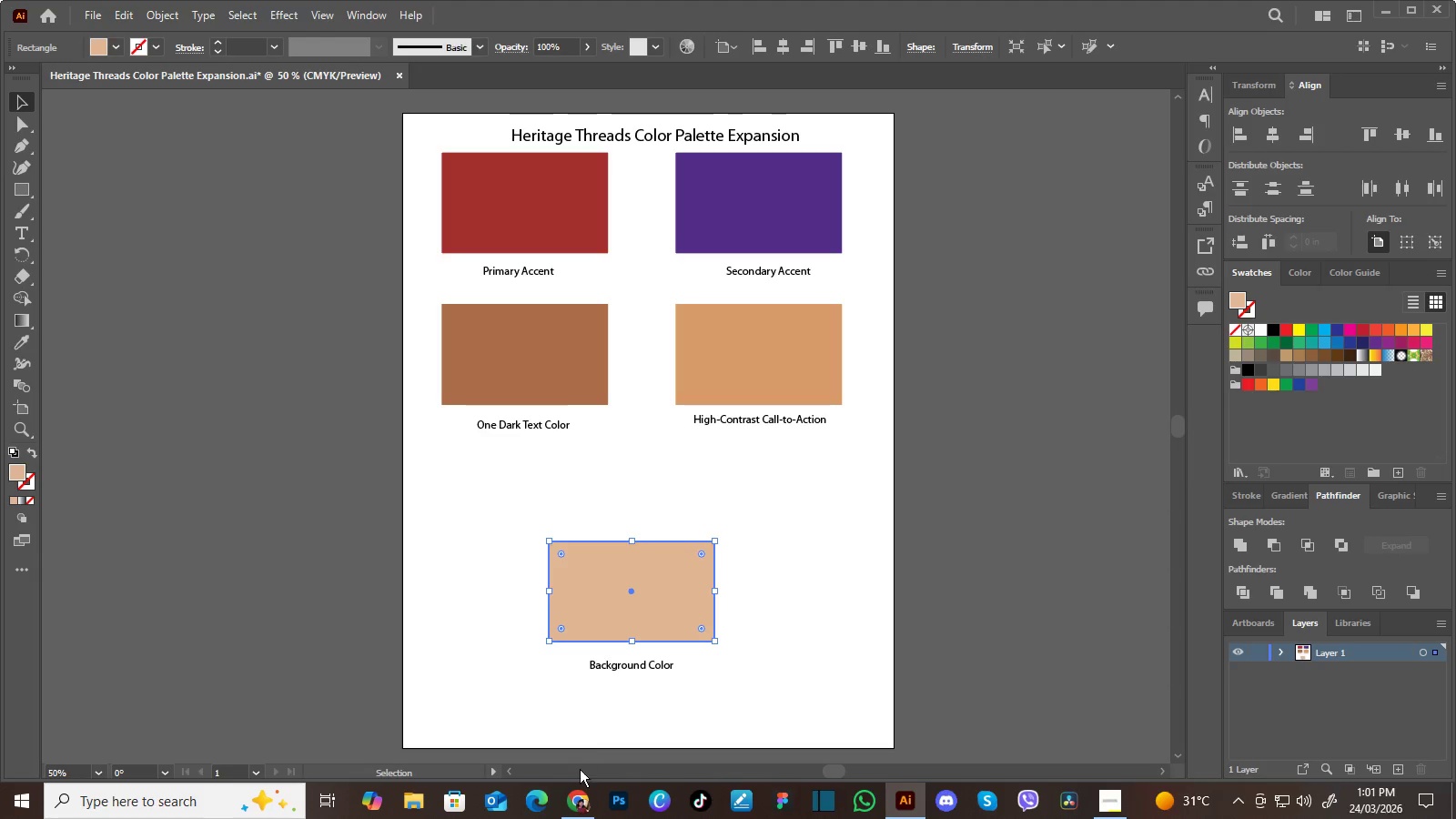 
left_click([581, 792])
 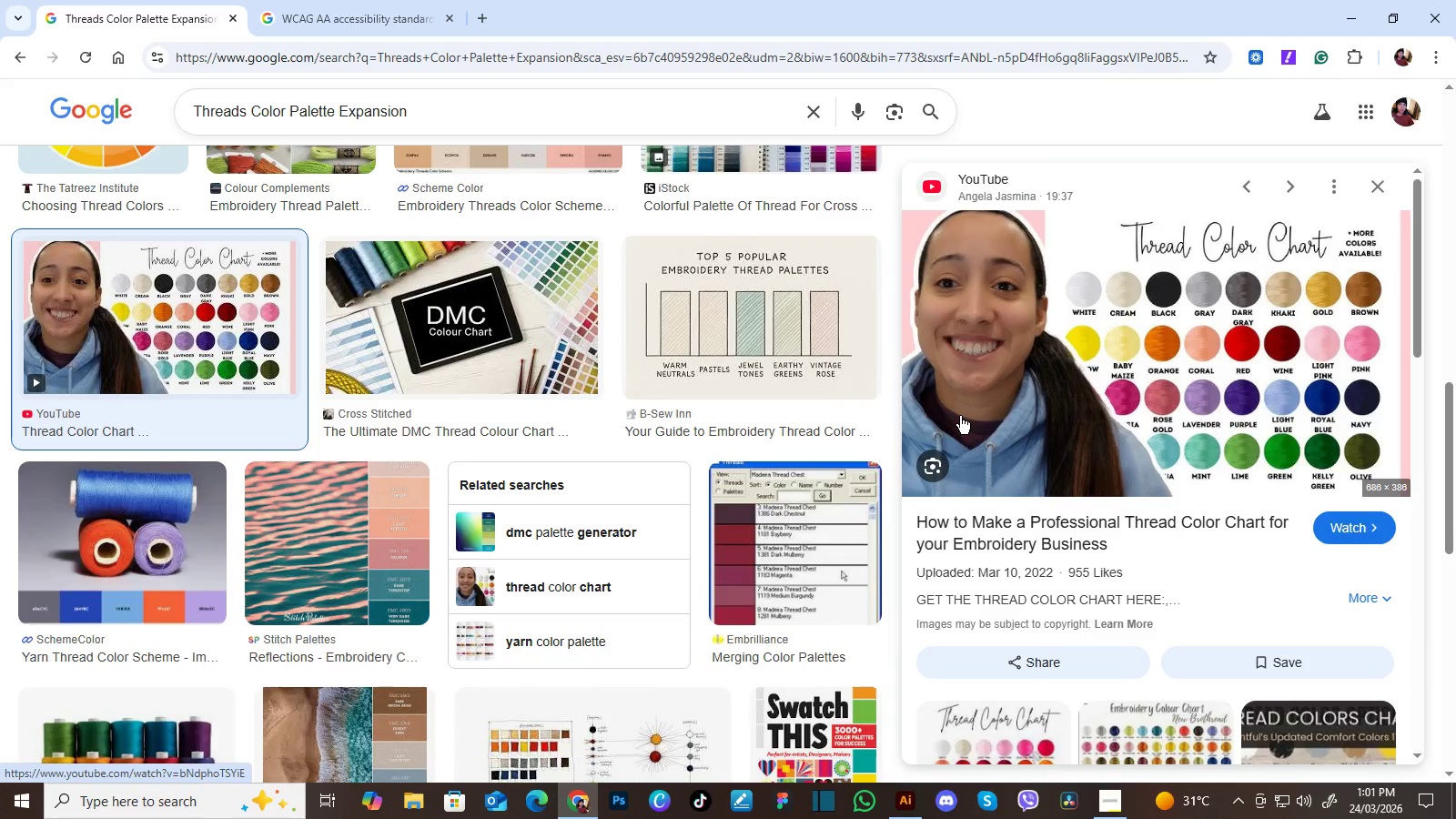 
scroll: coordinate [934, 435], scroll_direction: none, amount: 0.0
 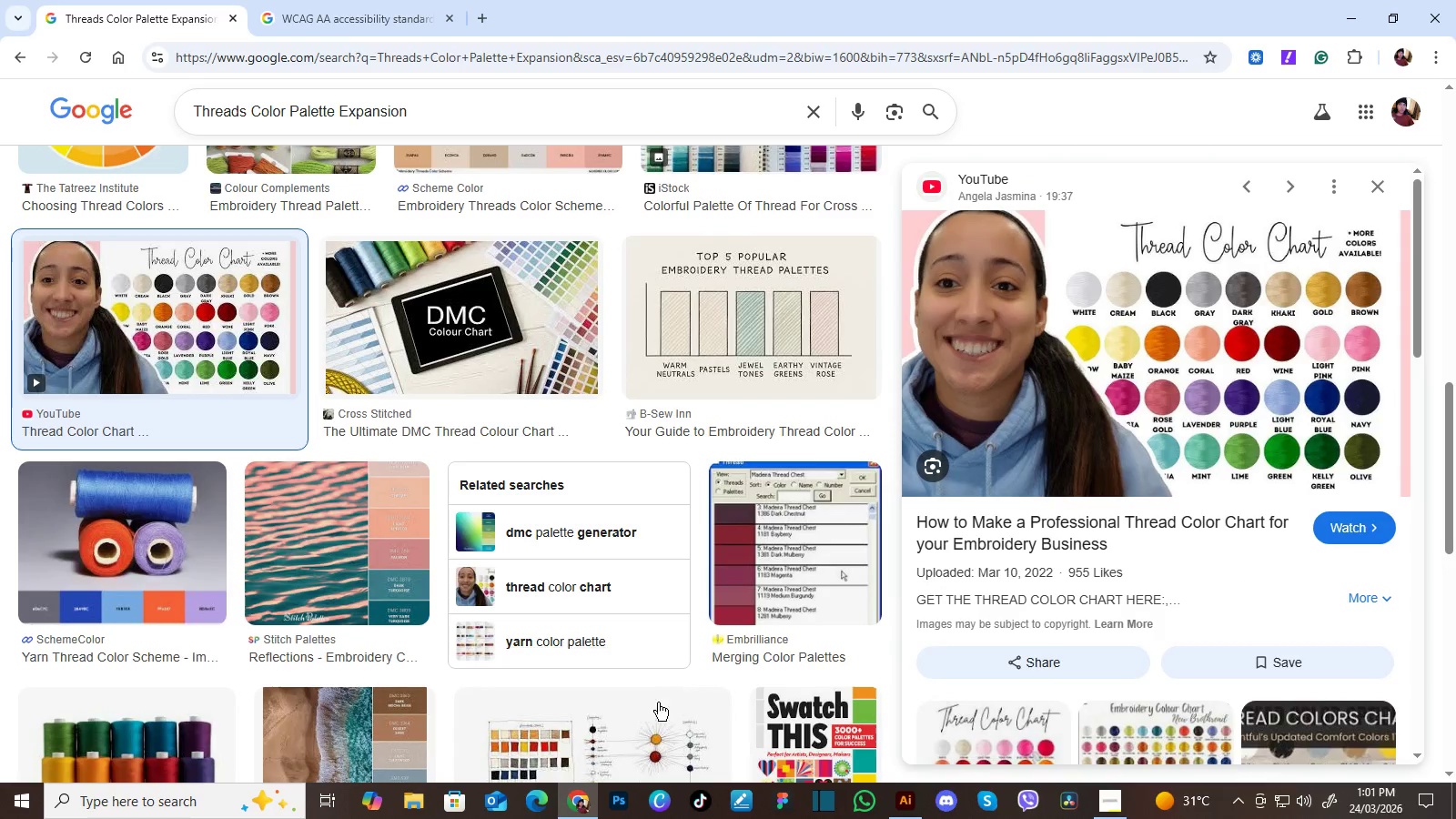 
mouse_move([1100, 760])
 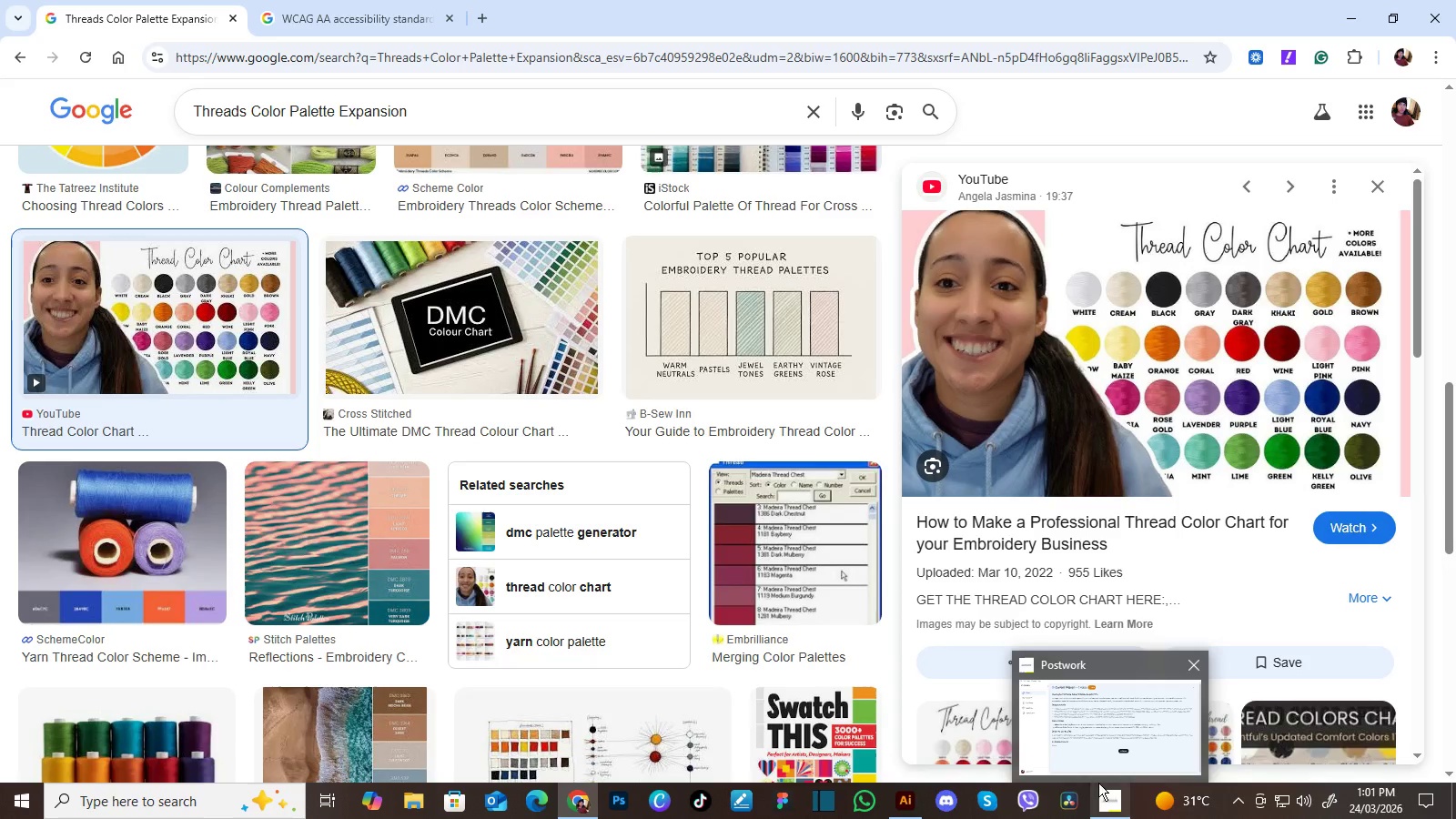 
left_click([1105, 797])